 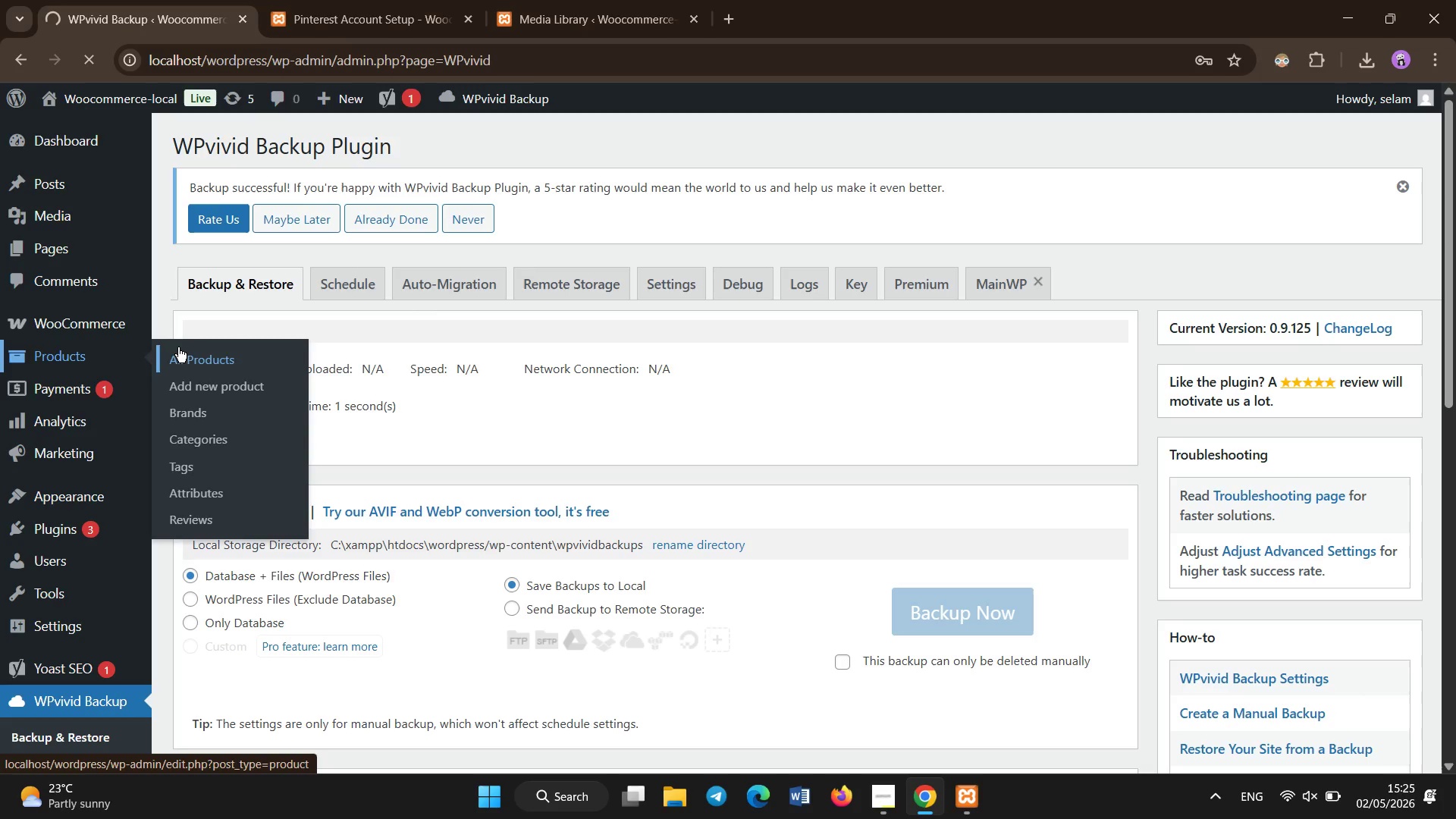 
left_click([328, 0])
 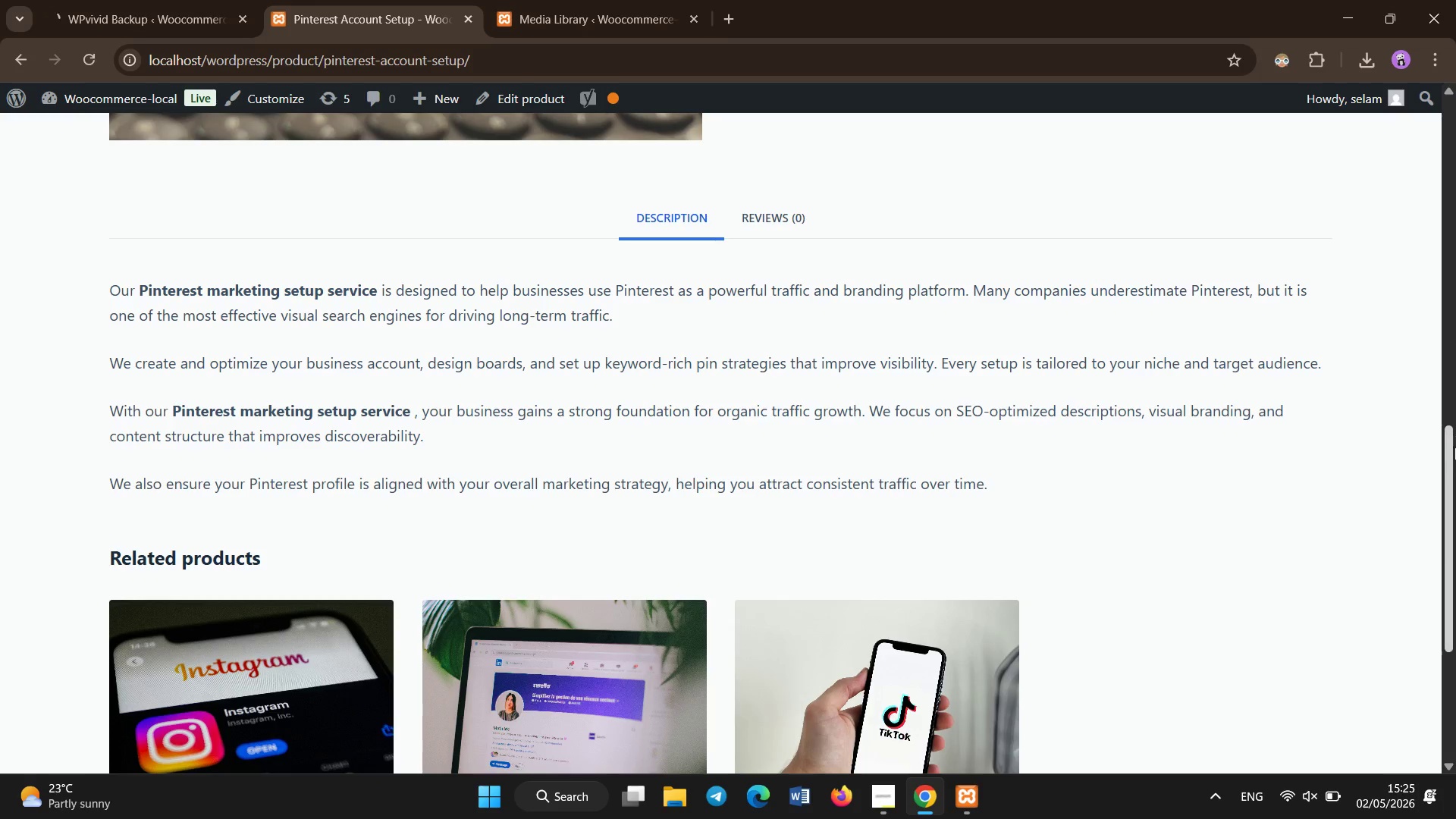 
left_click_drag(start_coordinate=[1455, 473], to_coordinate=[1454, 126])
 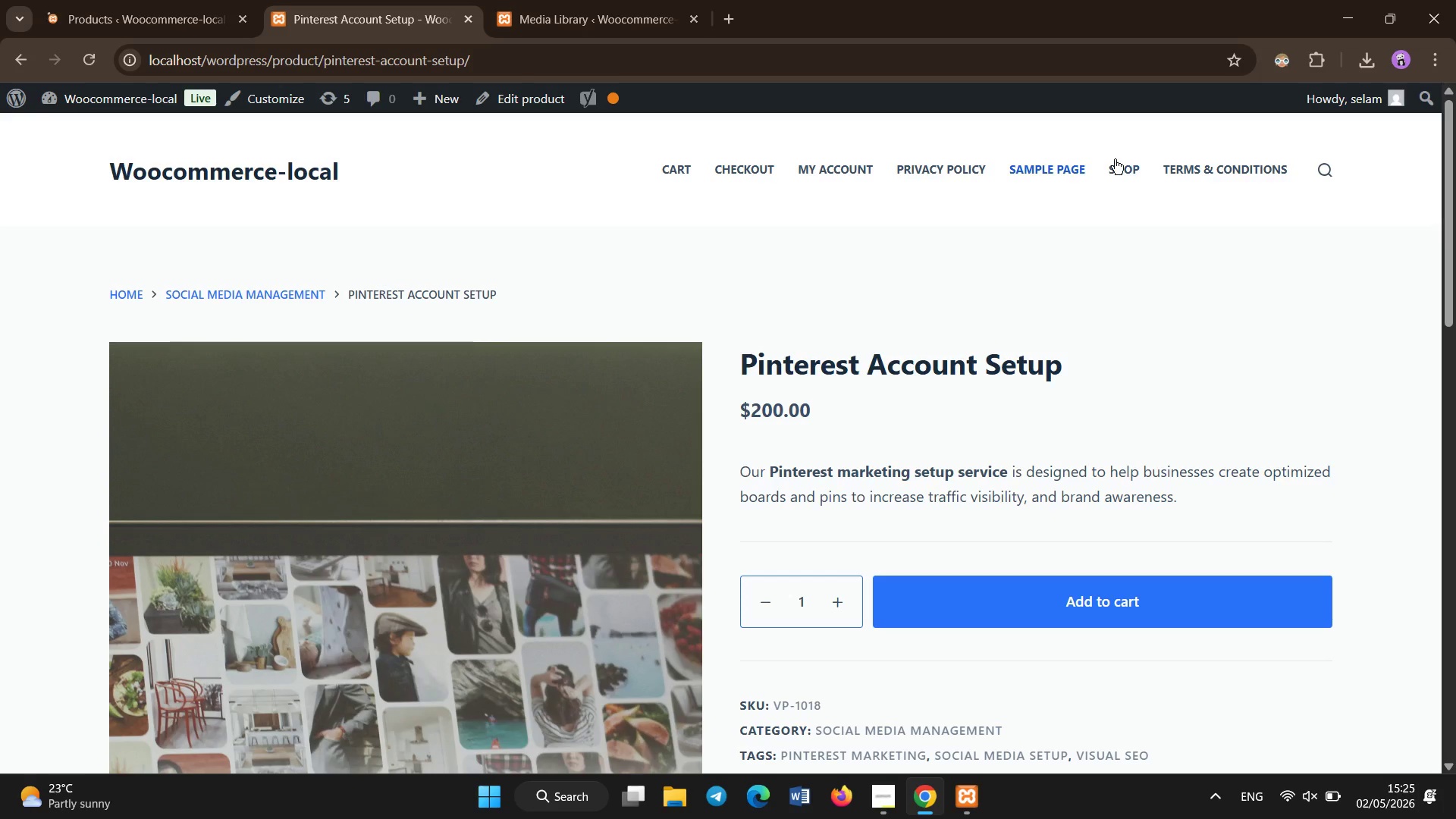 
left_click([1115, 159])
 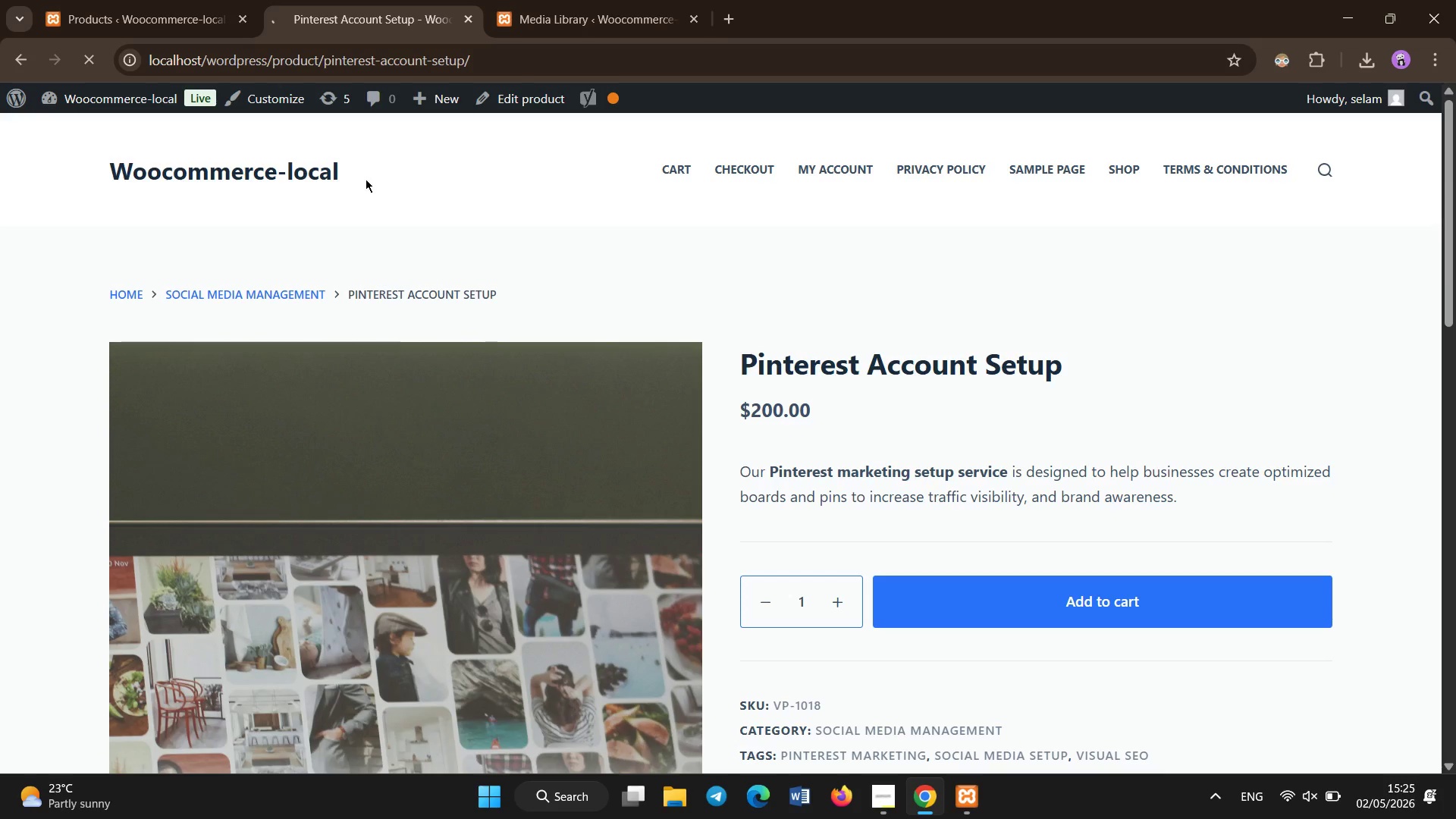 
left_click([110, 2])
 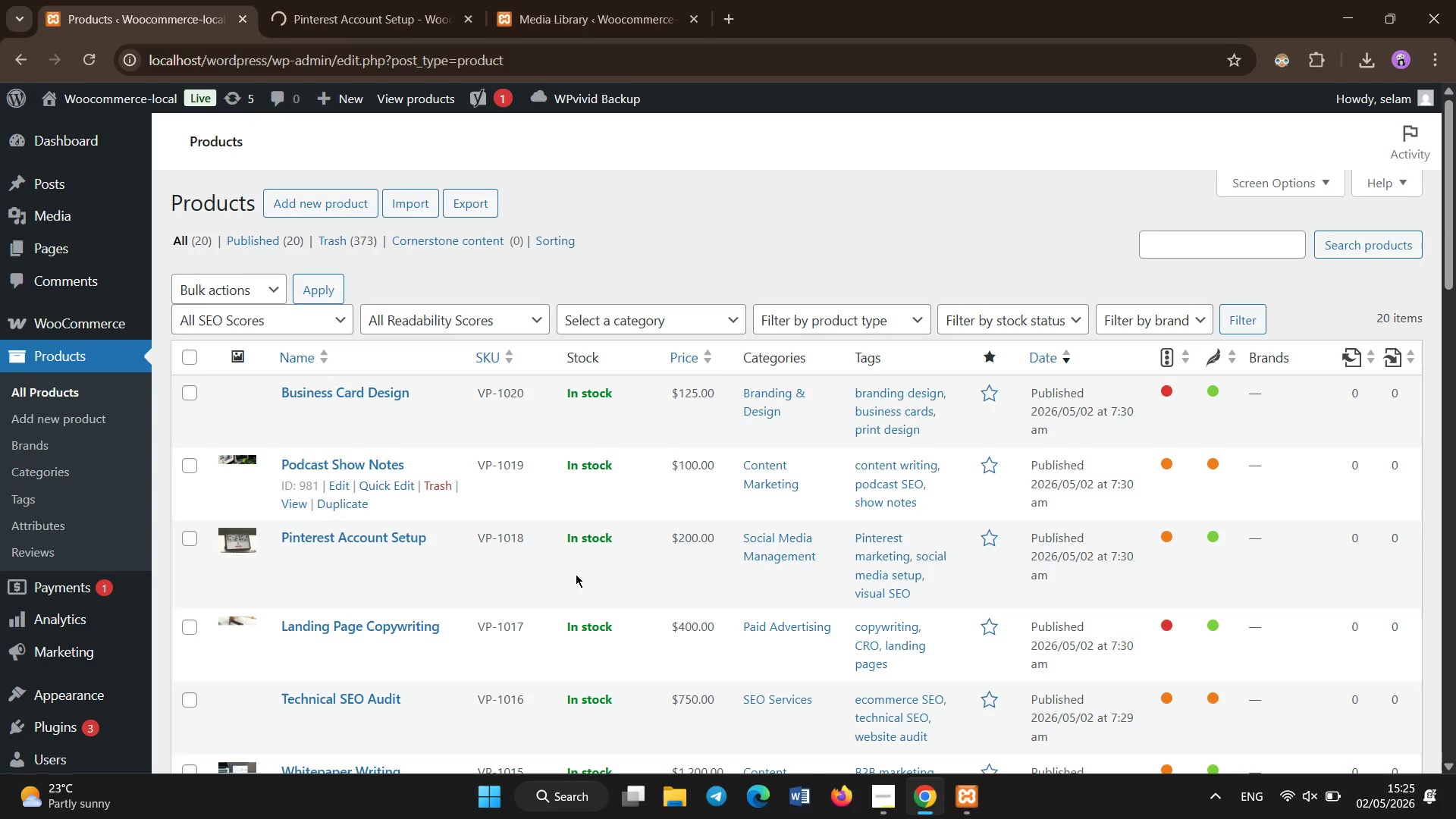 
left_click([576, 574])
 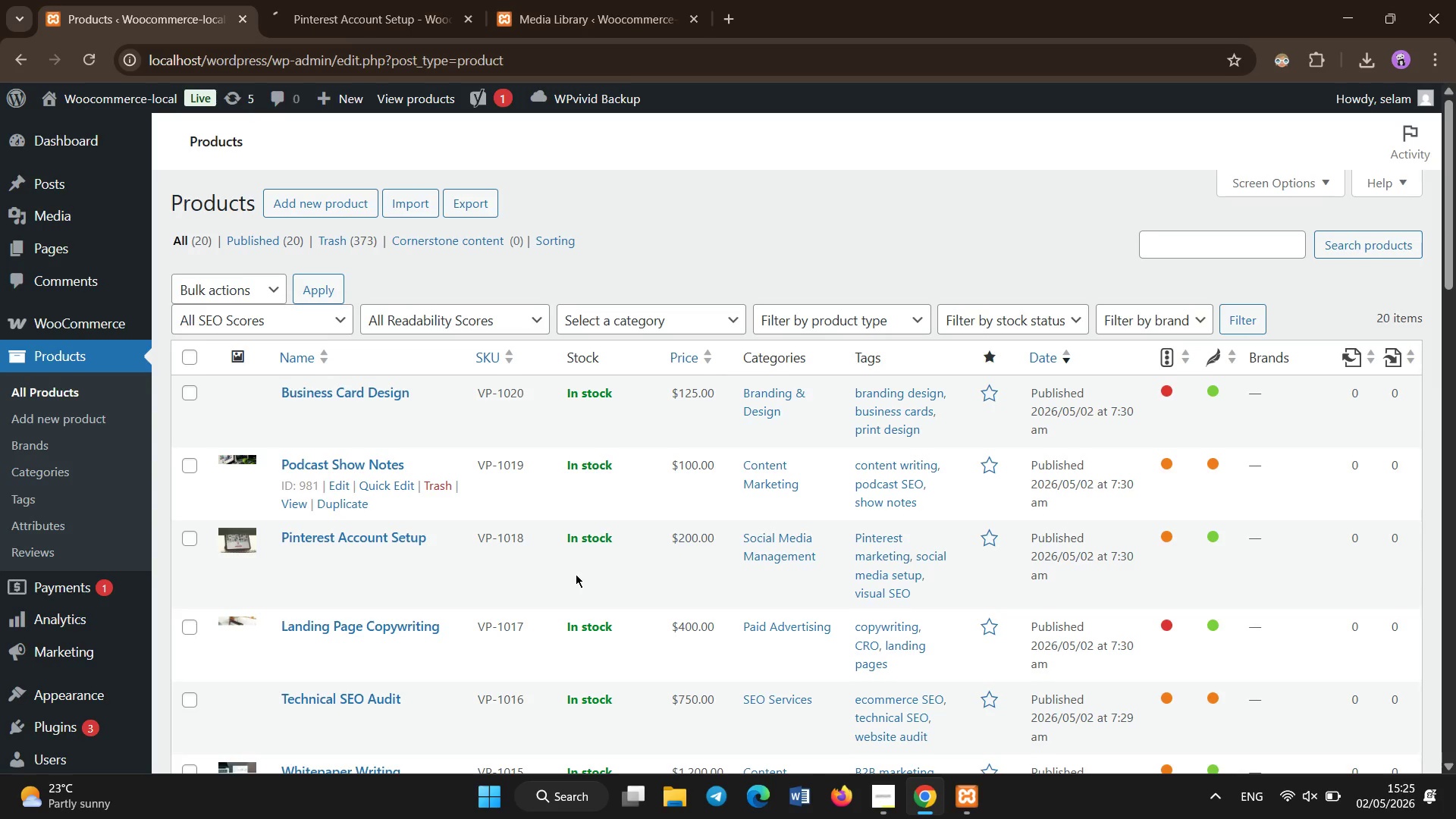 
scroll: coordinate [576, 574], scroll_direction: none, amount: 0.0
 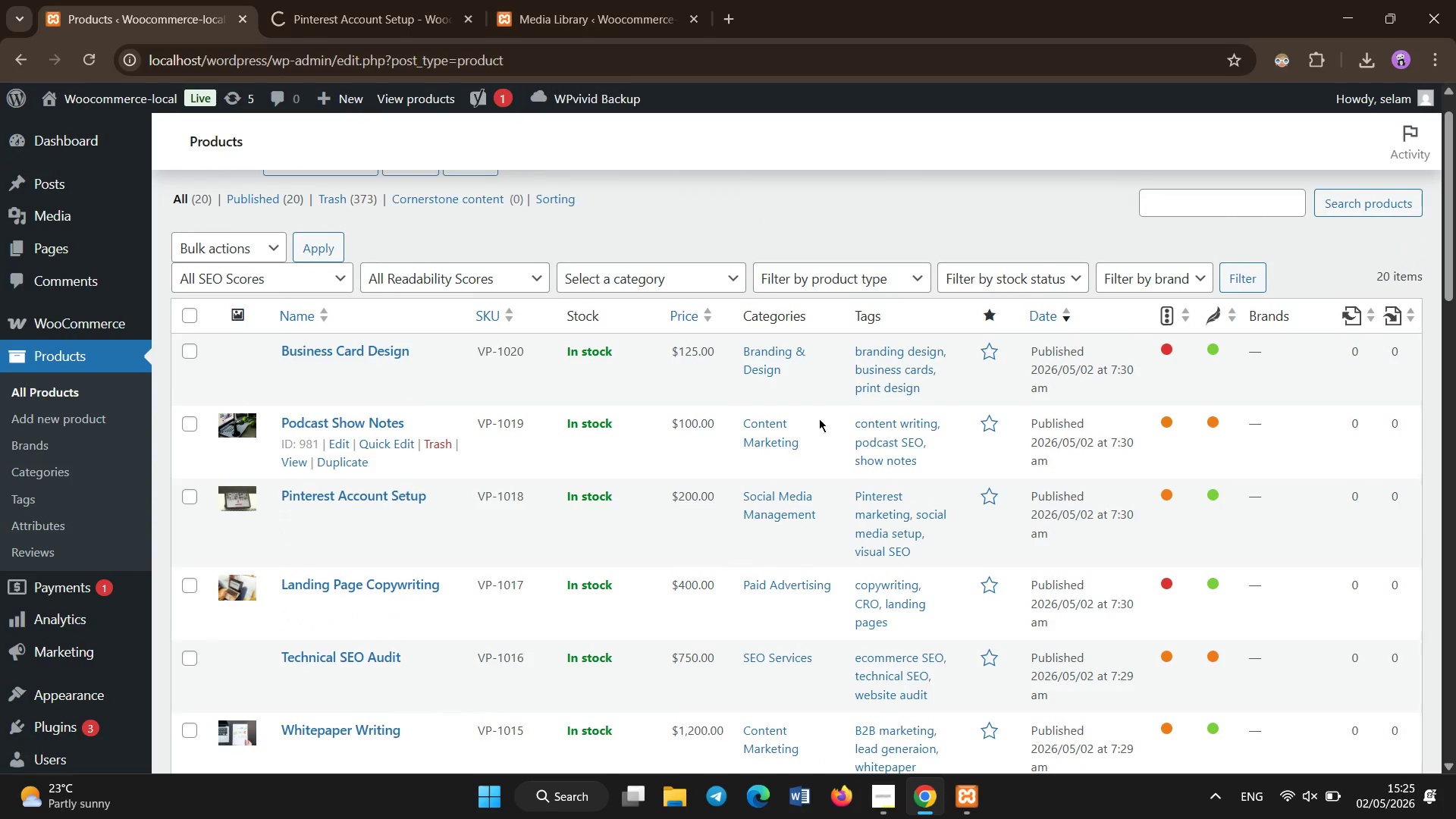 
scroll: coordinate [899, 509], scroll_direction: down, amount: 5.0
 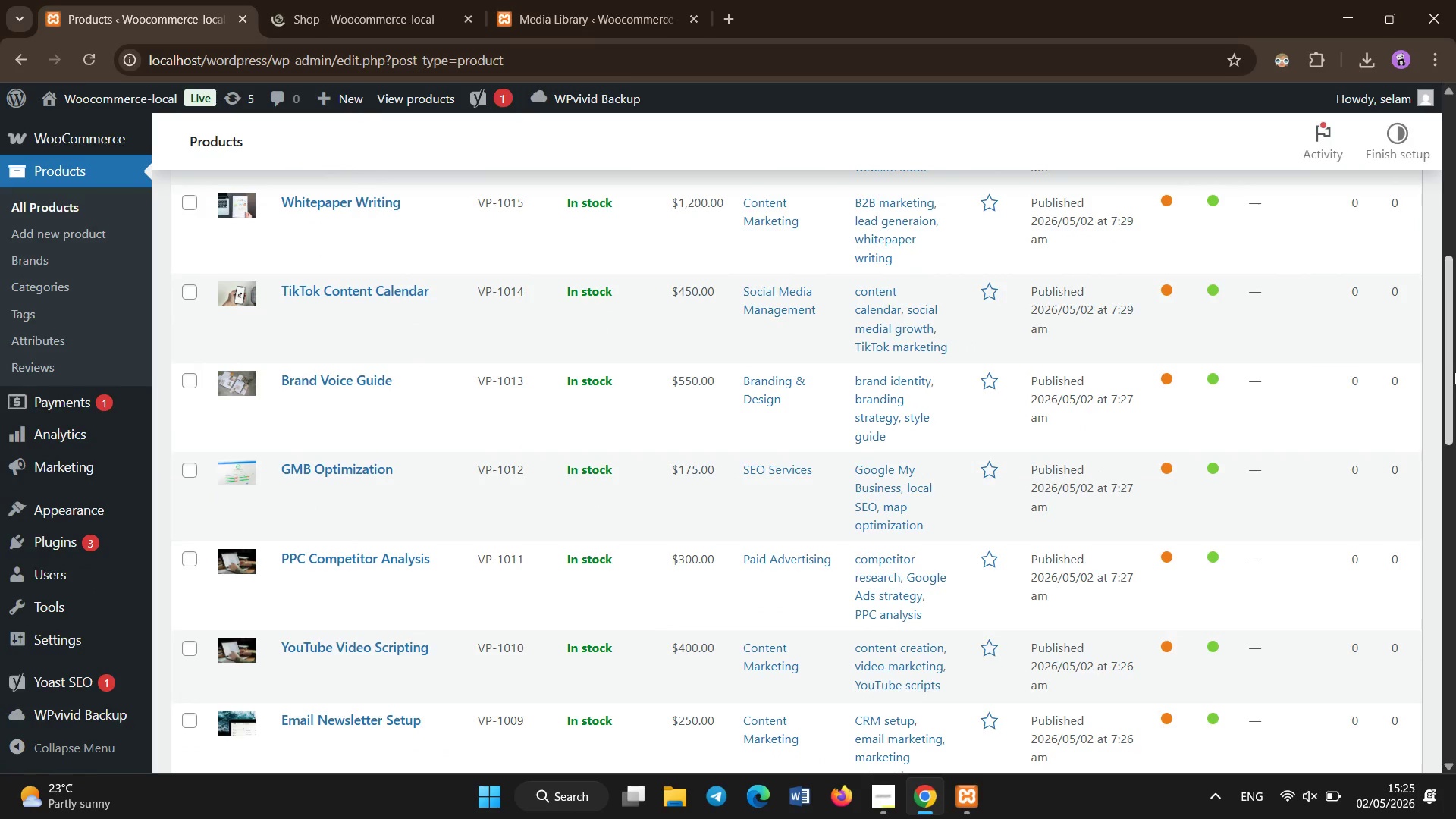 